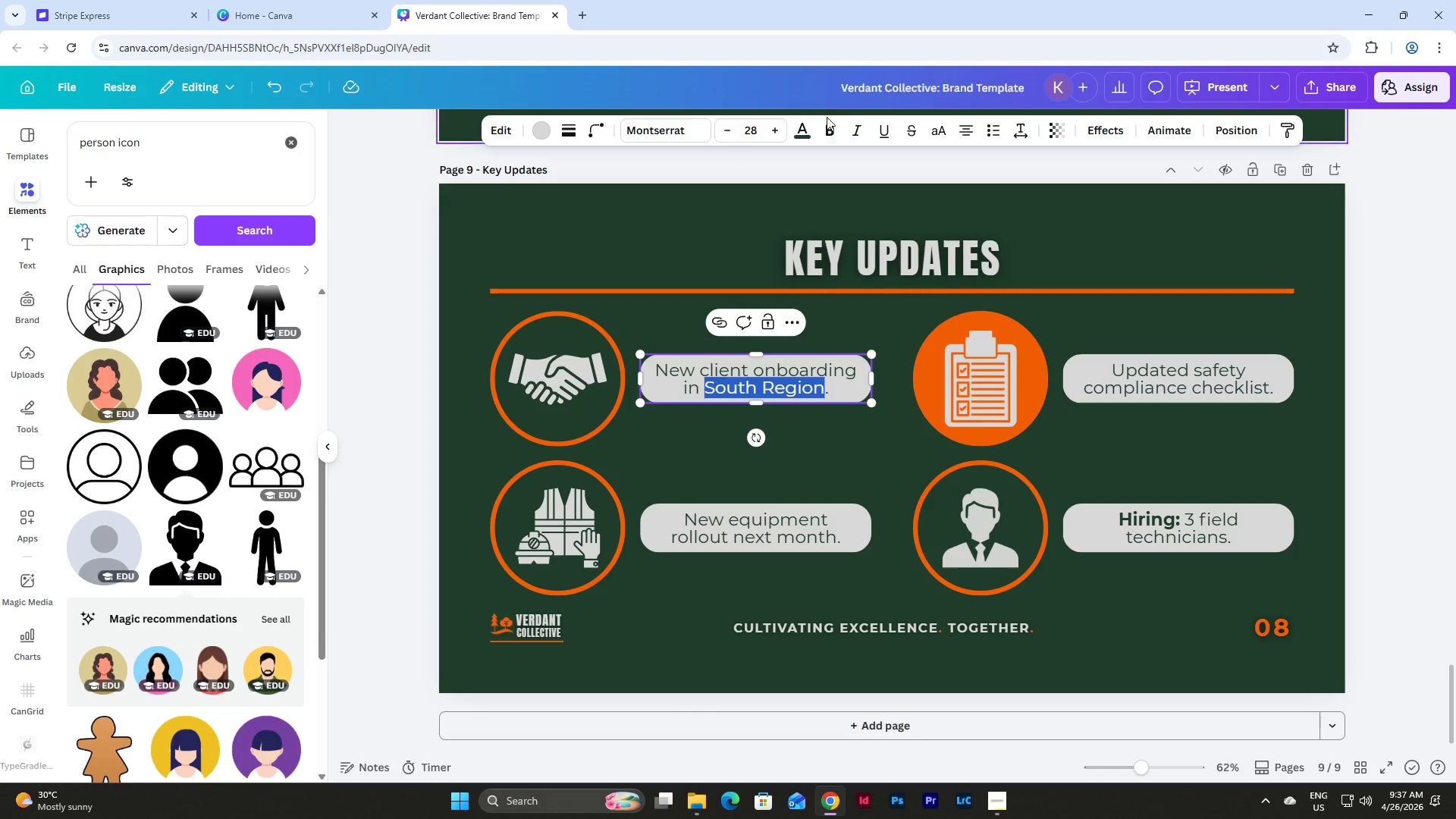 
left_click([835, 130])
 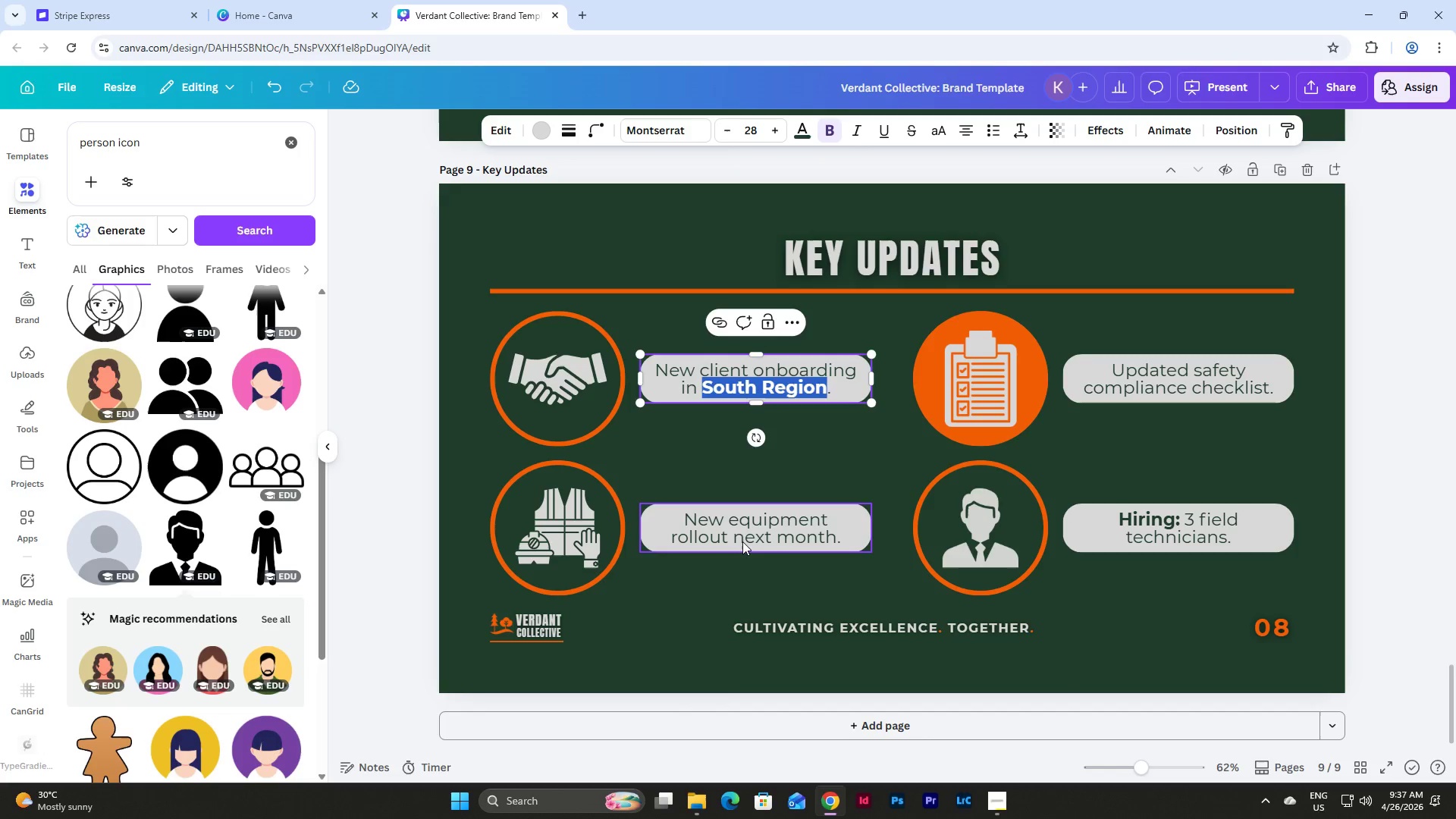 
double_click([745, 534])
 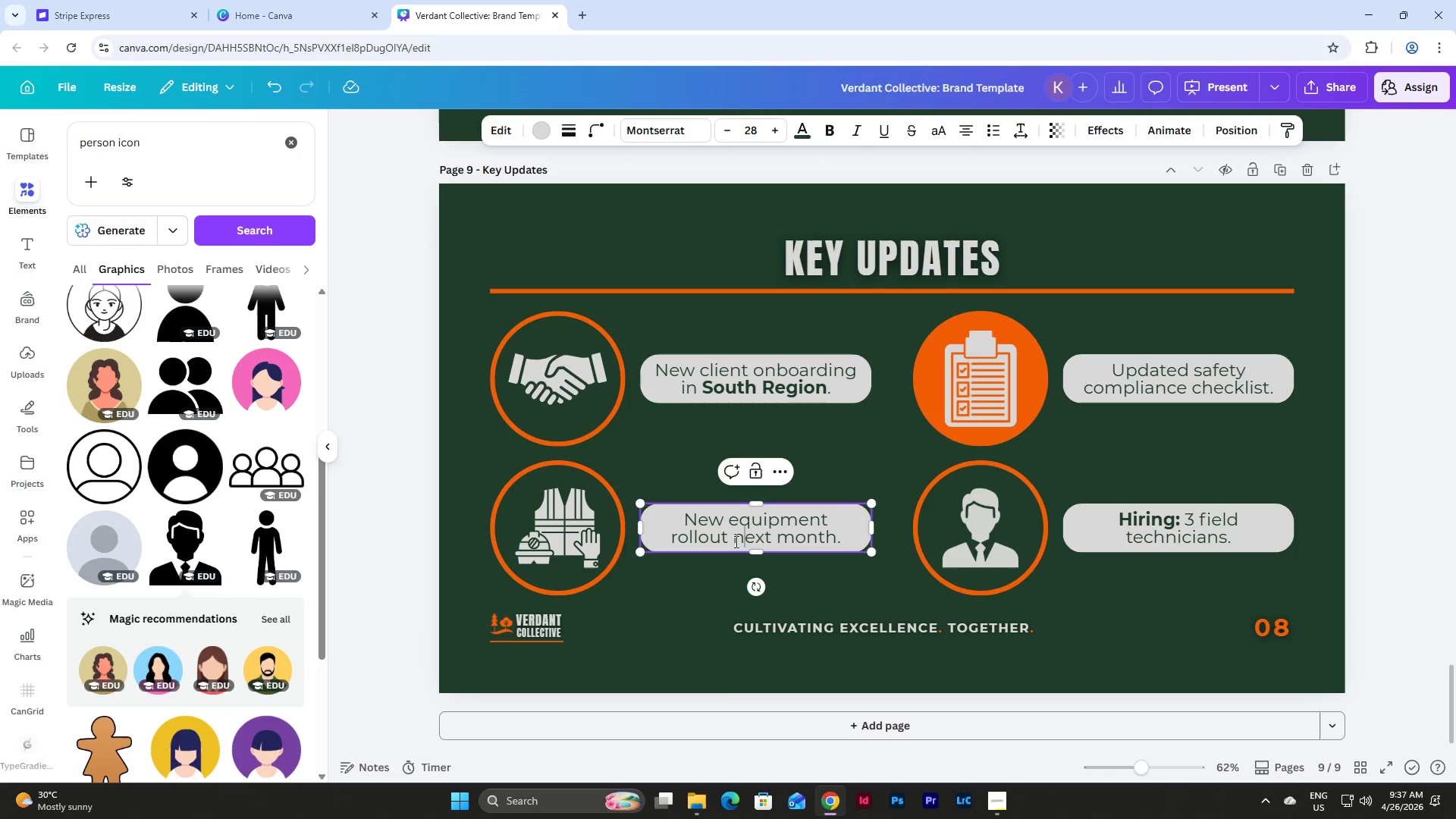 
left_click_drag(start_coordinate=[734, 541], to_coordinate=[833, 539])
 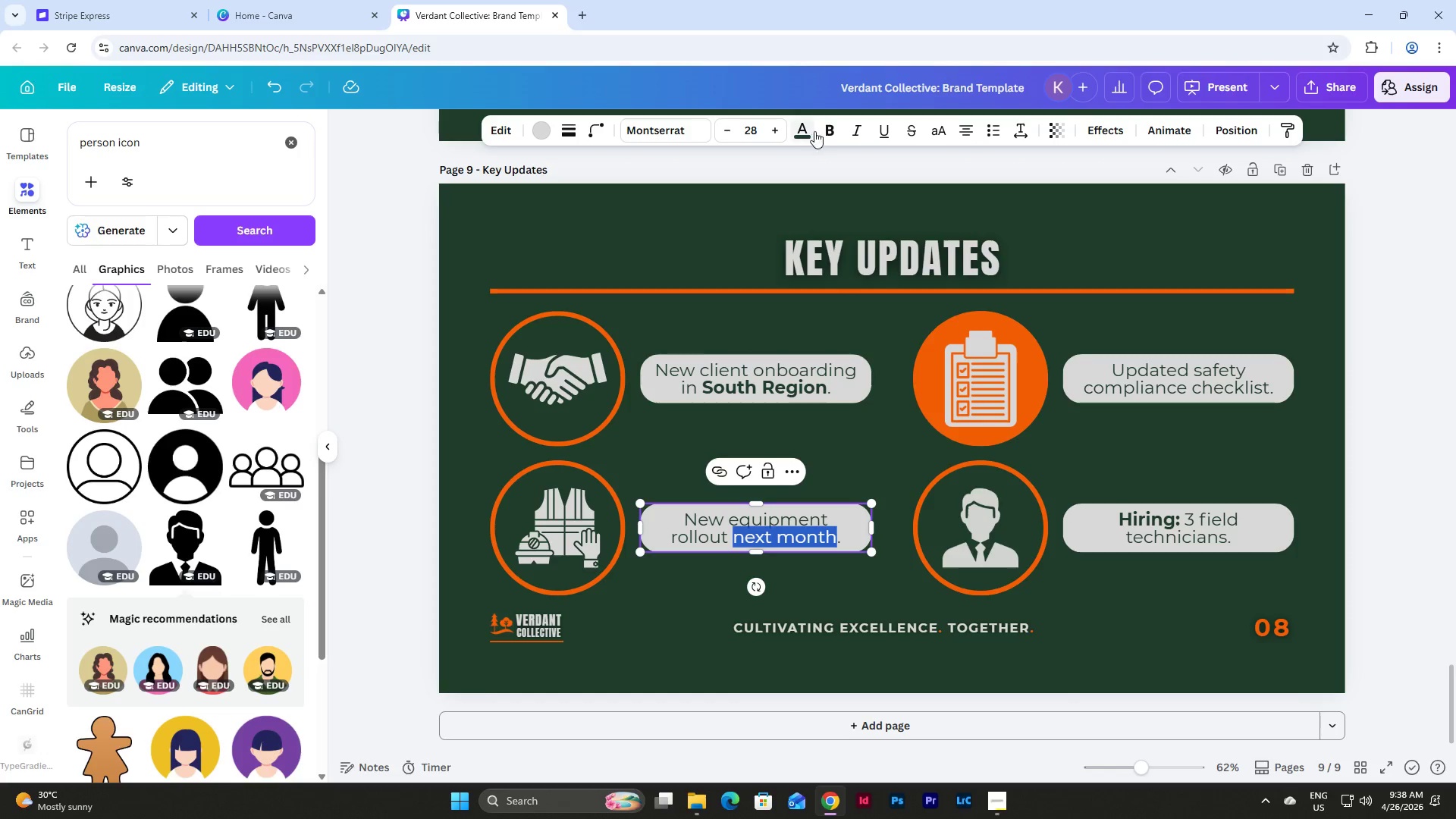 
left_click([827, 127])
 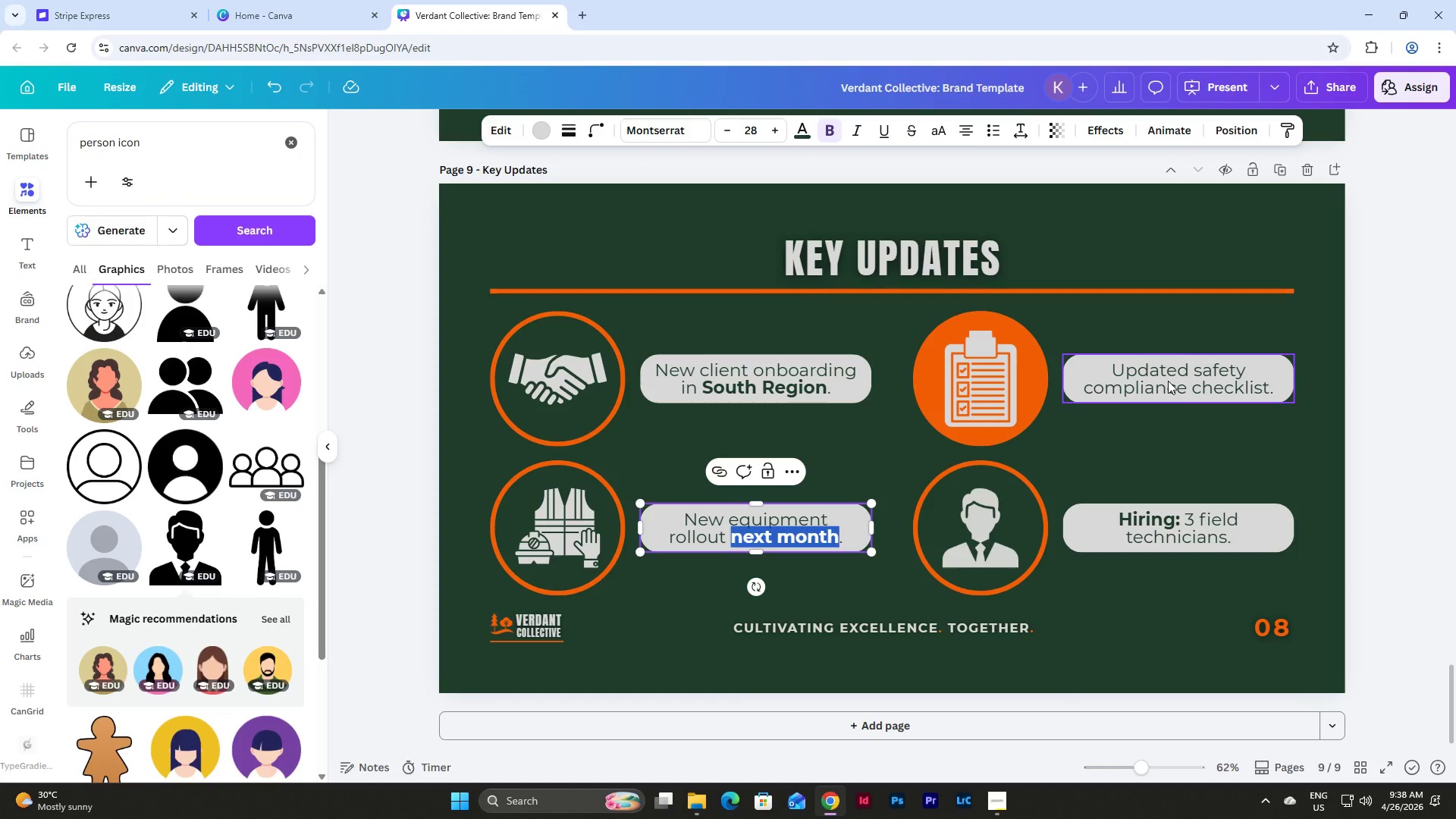 
double_click([1168, 381])
 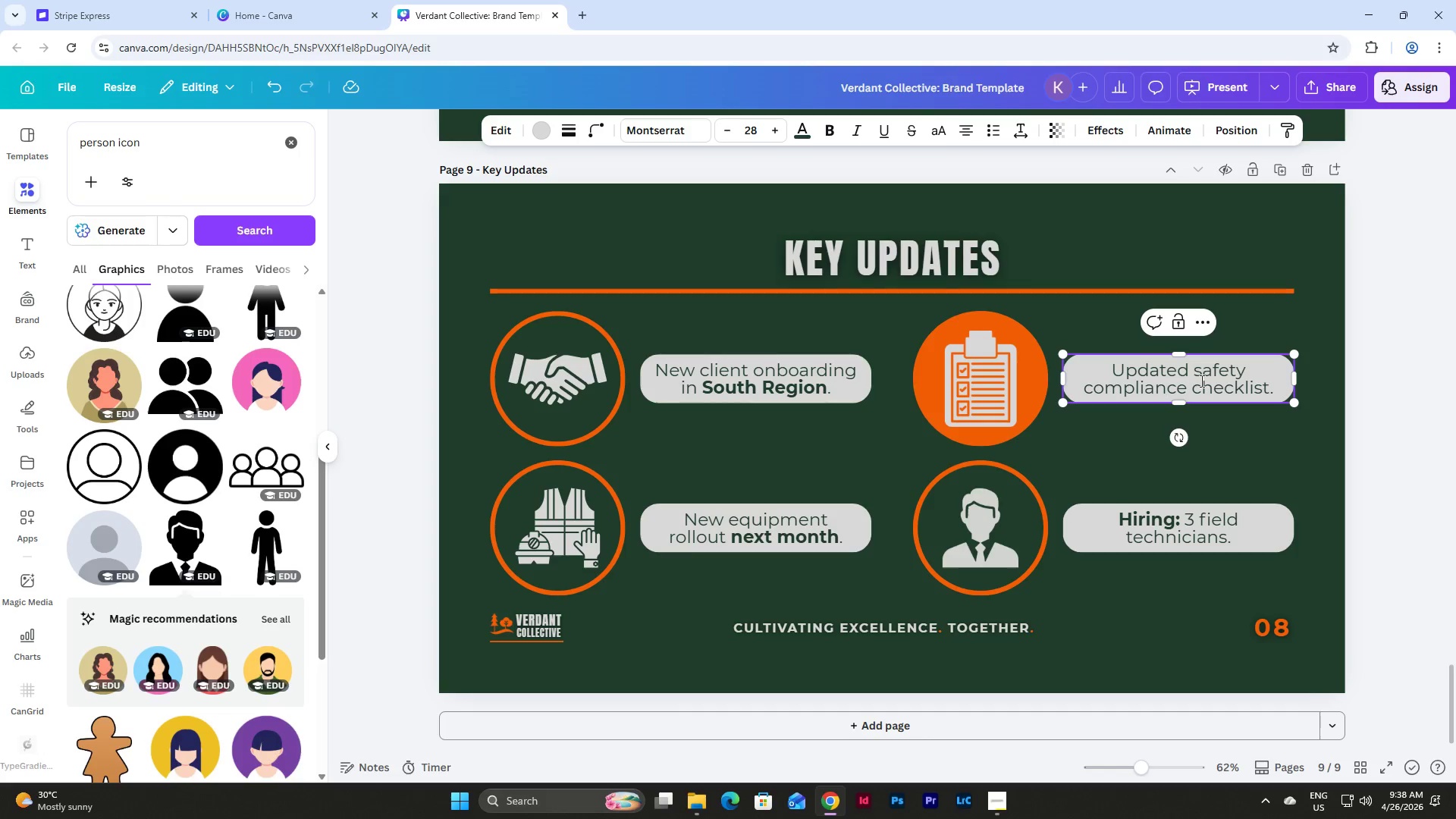 
wait(5.08)
 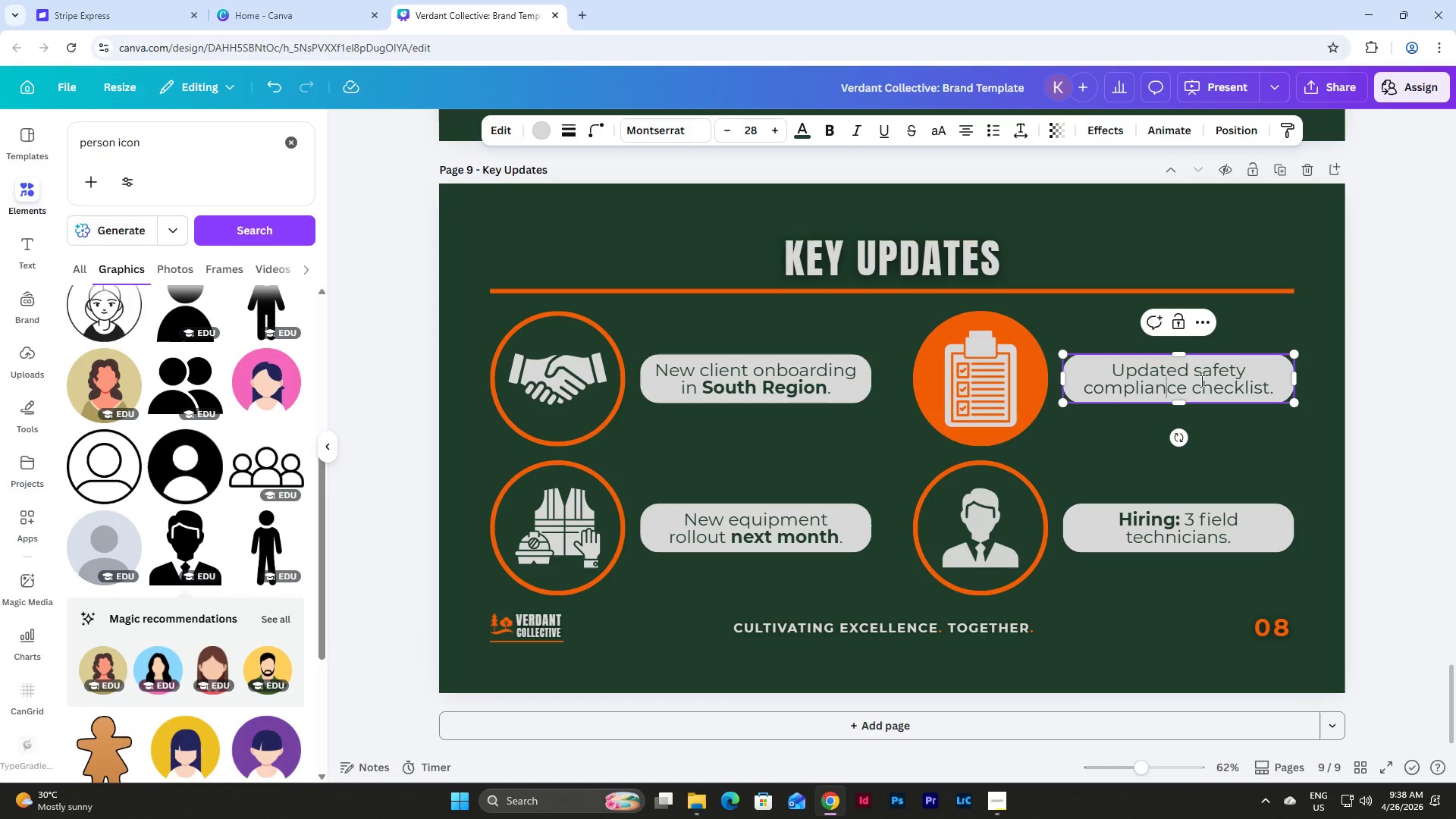 
left_click([1238, 441])
 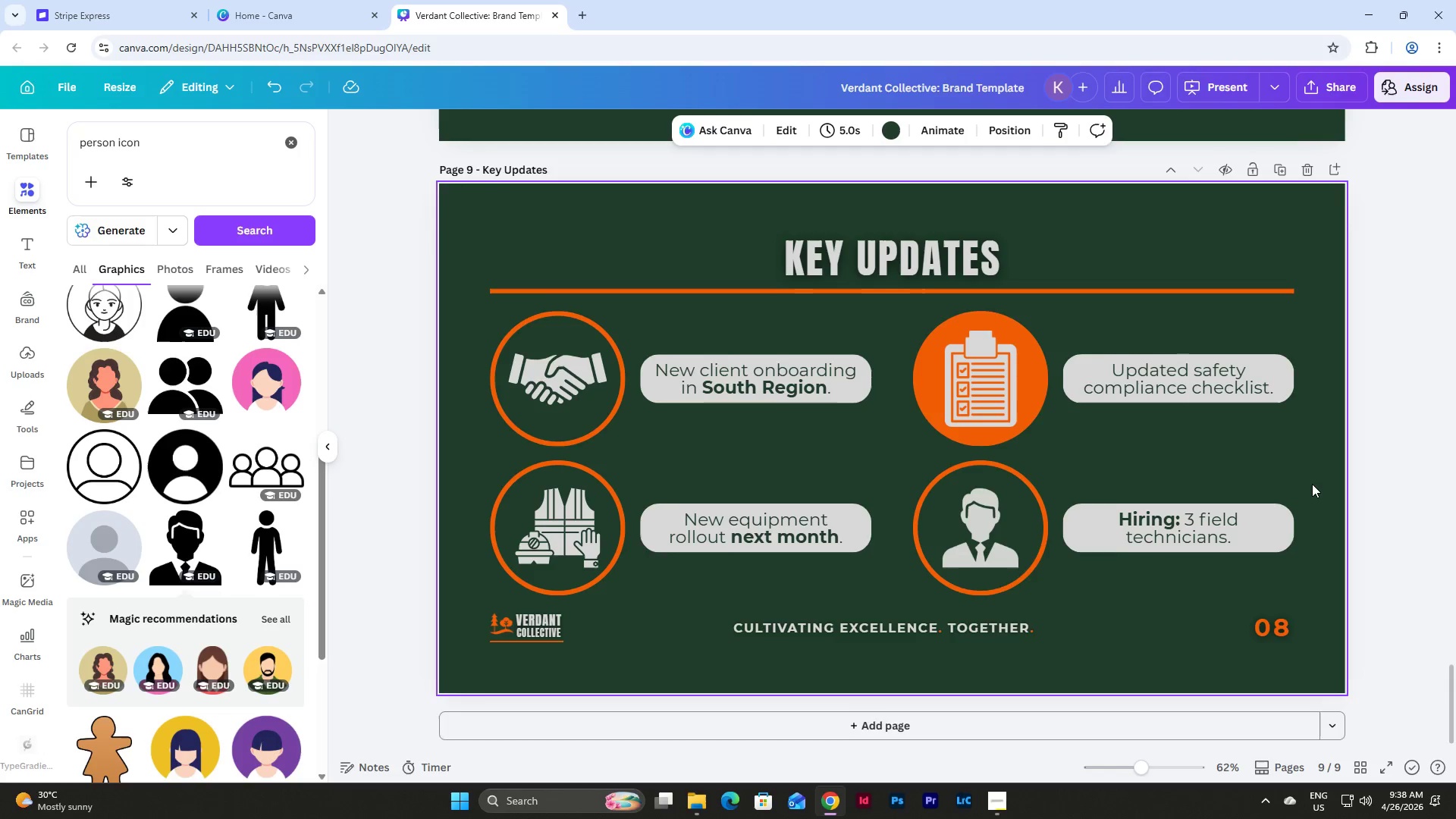 
scroll: coordinate [1312, 484], scroll_direction: up, amount: 2.0
 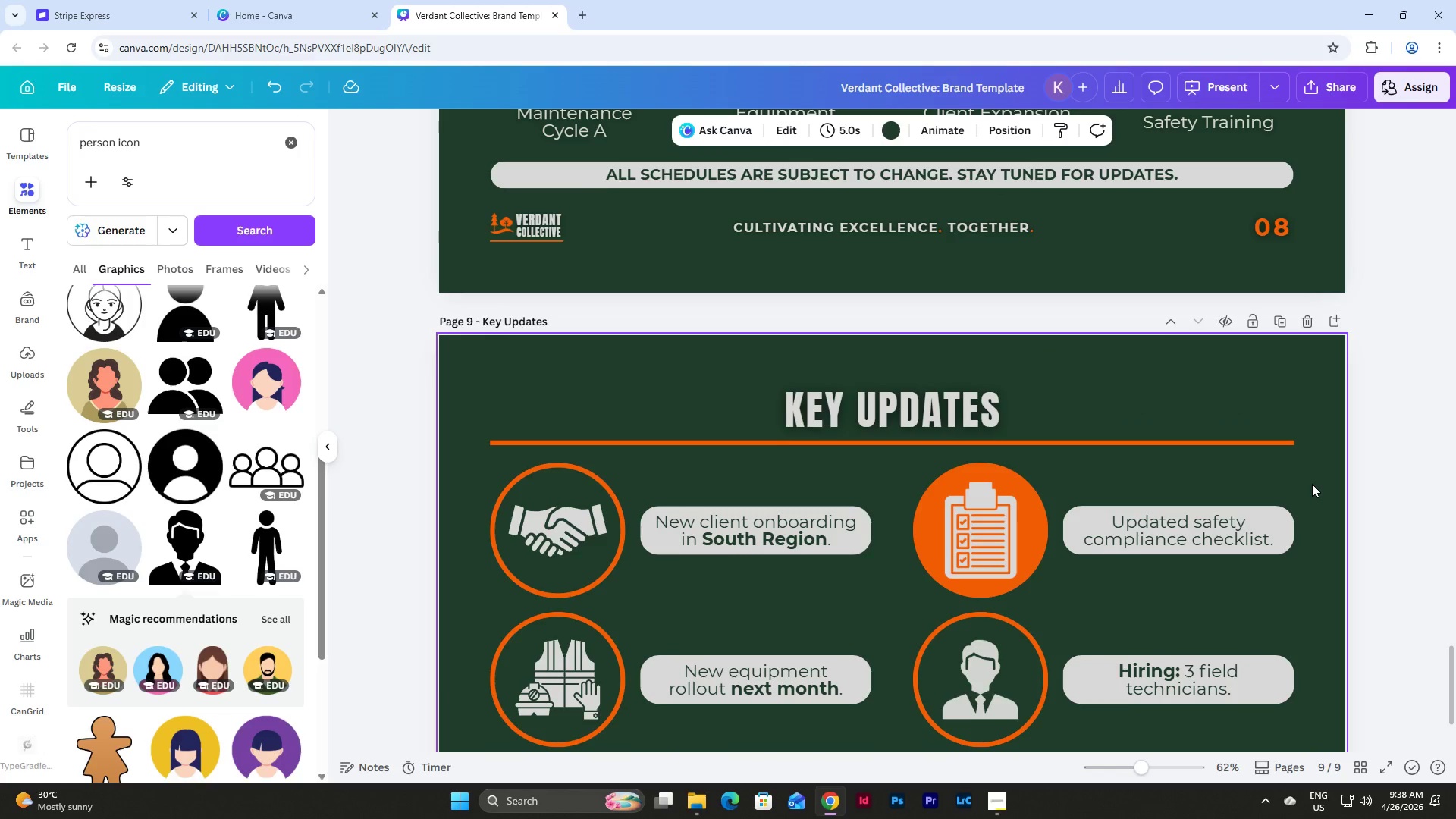 
scroll: coordinate [1312, 484], scroll_direction: down, amount: 1.0
 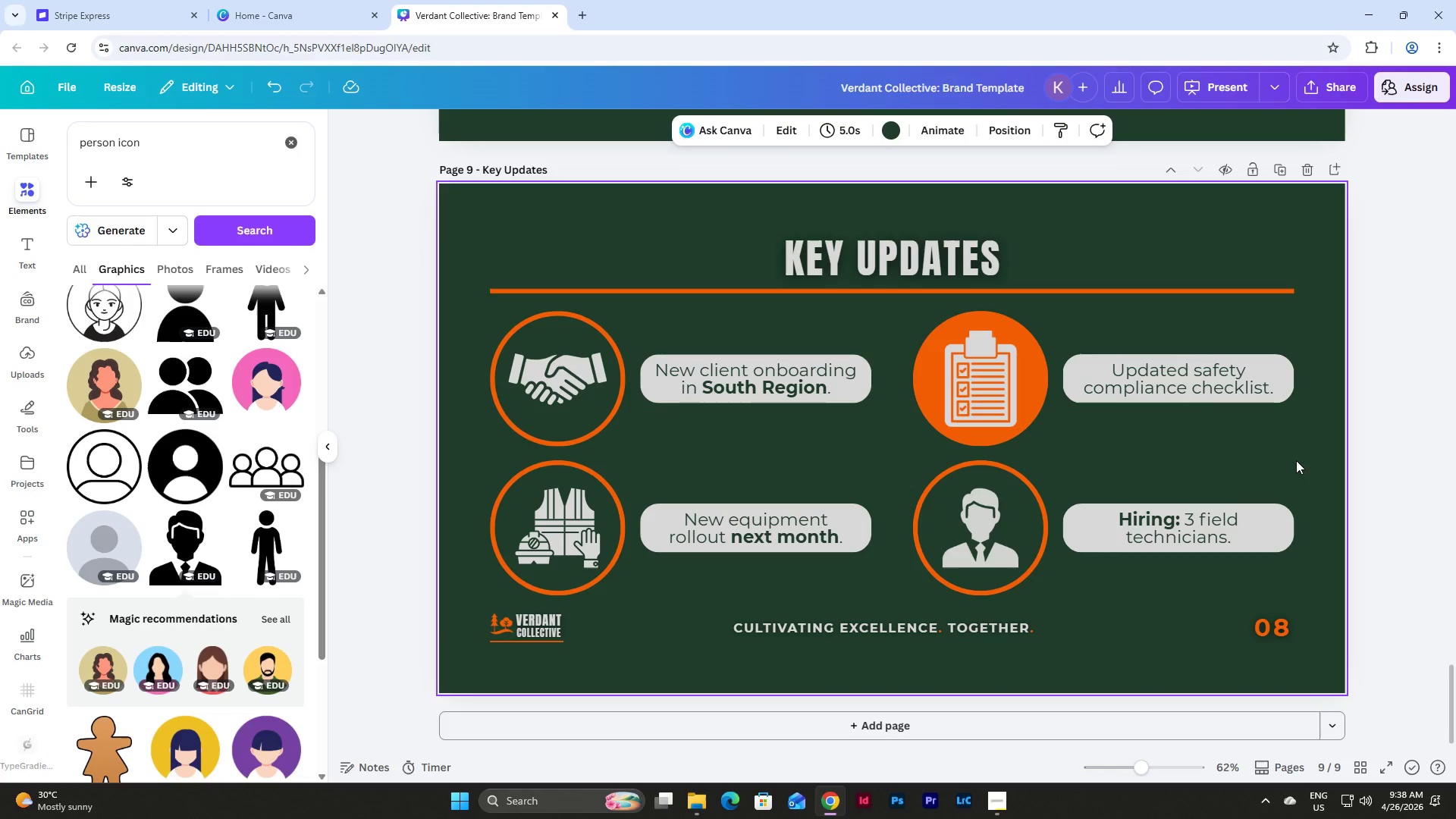 
double_click([1217, 374])
 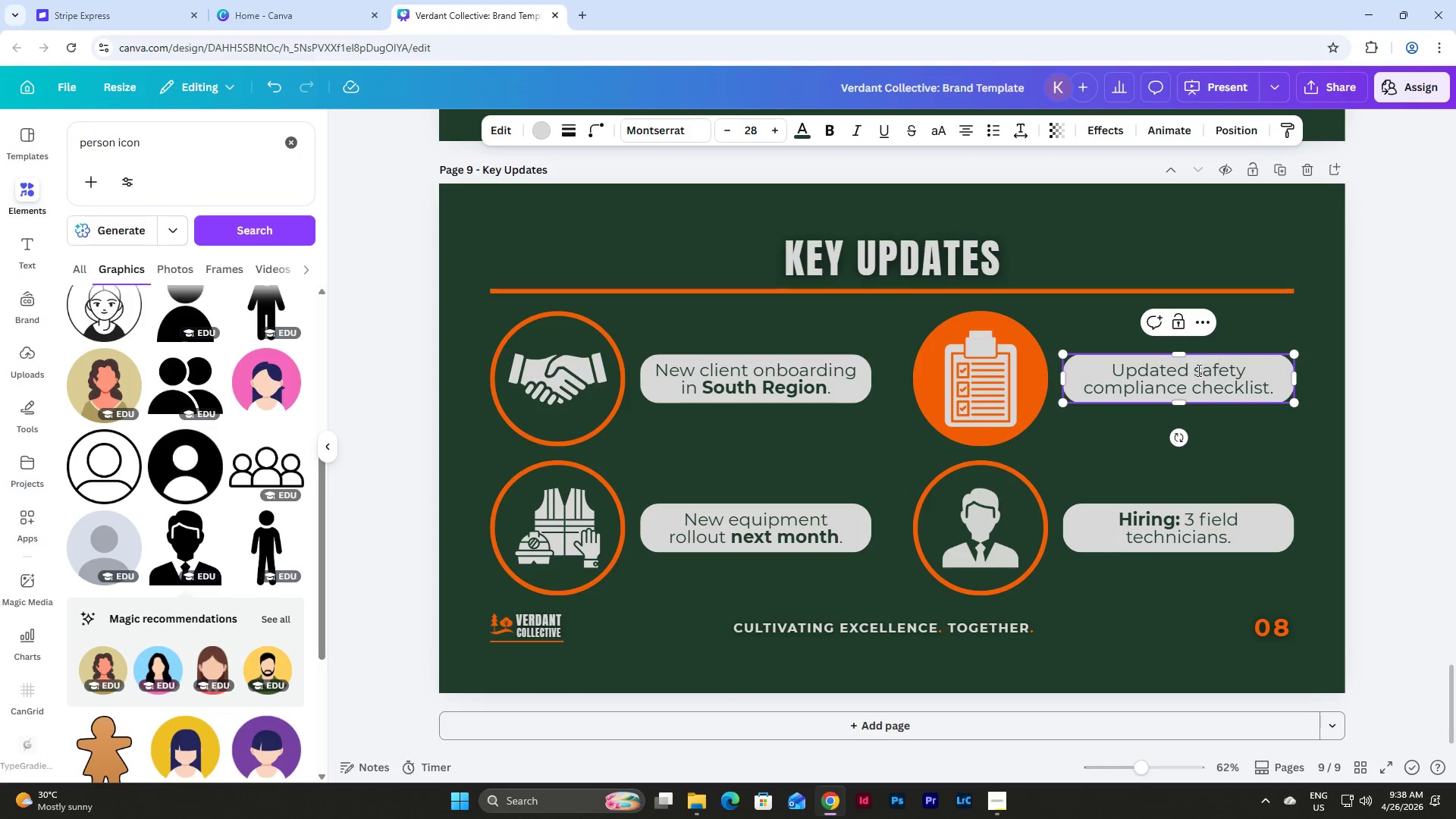 
left_click_drag(start_coordinate=[1197, 370], to_coordinate=[1187, 388])
 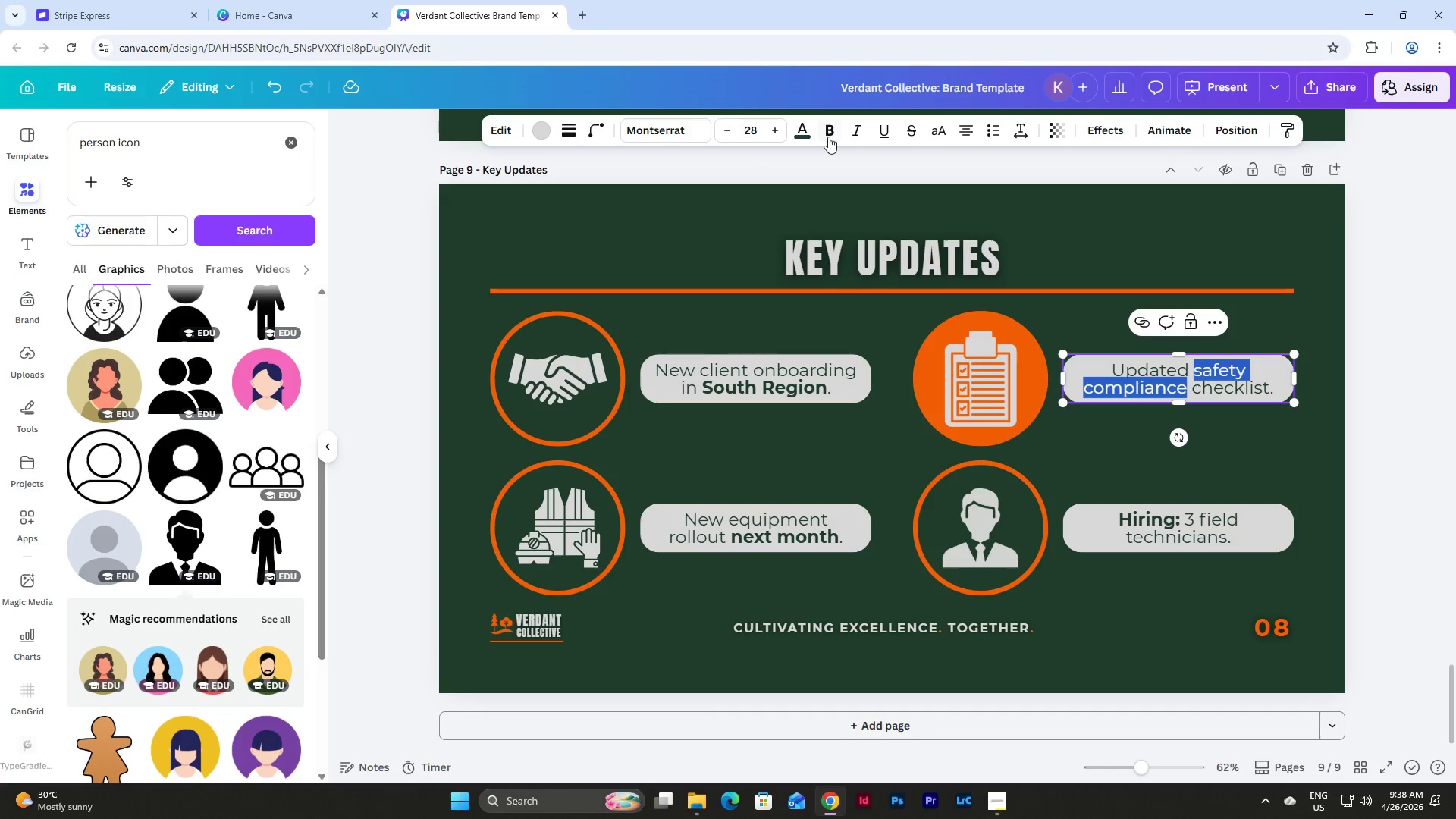 
left_click([1253, 461])
 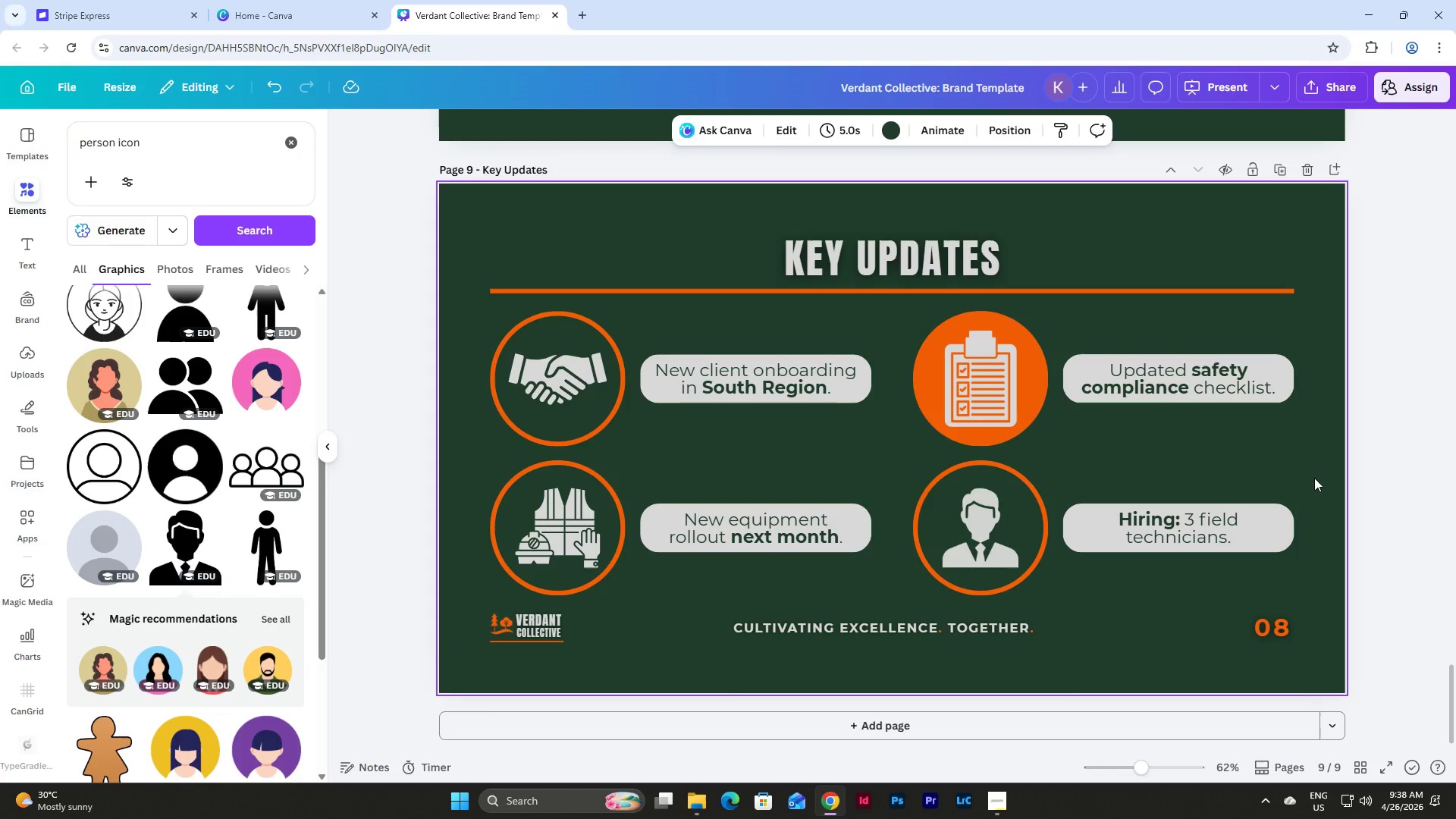 
scroll: coordinate [1314, 478], scroll_direction: down, amount: 5.0
 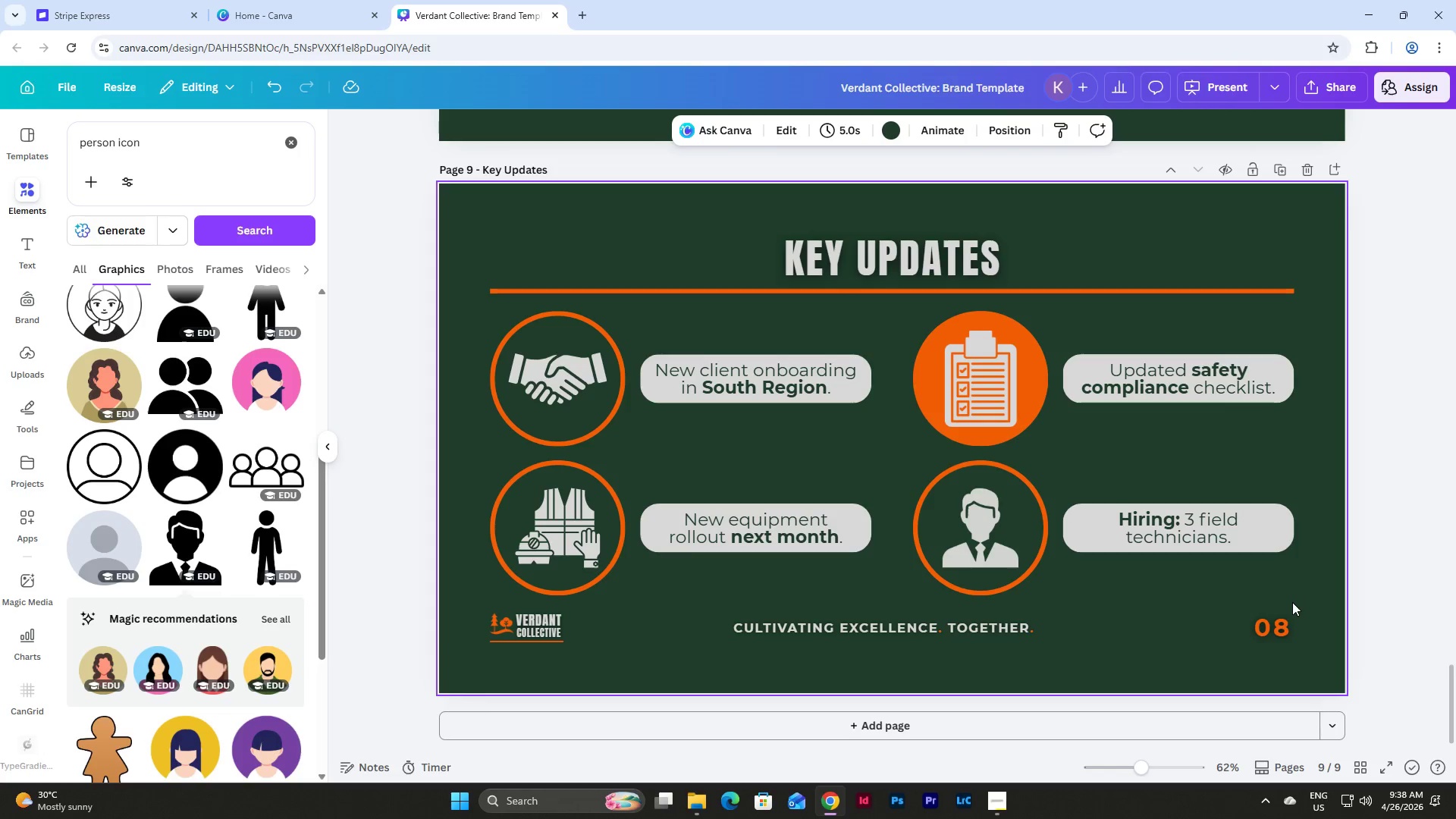 
double_click([1285, 623])
 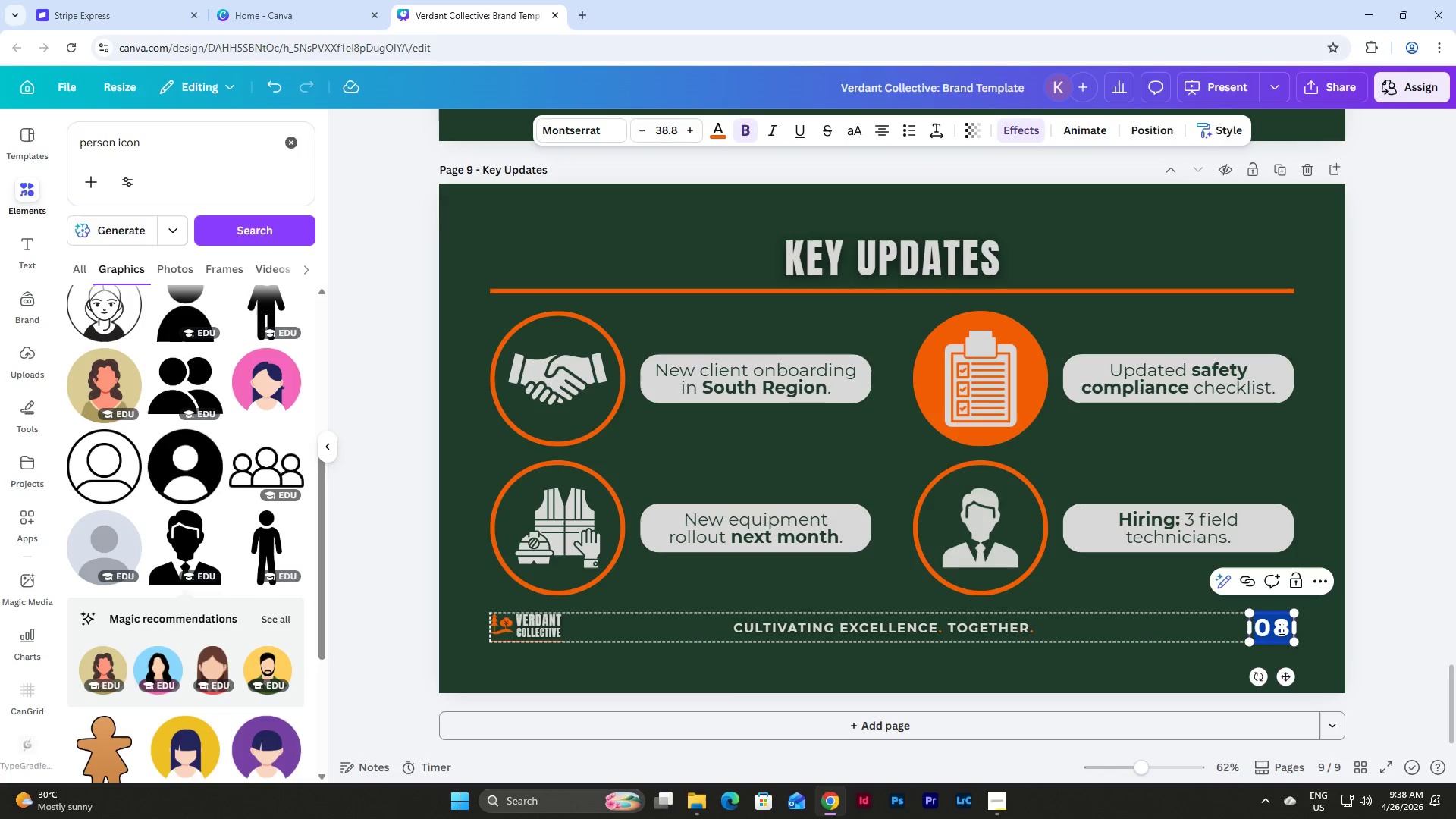 
left_click([1280, 628])
 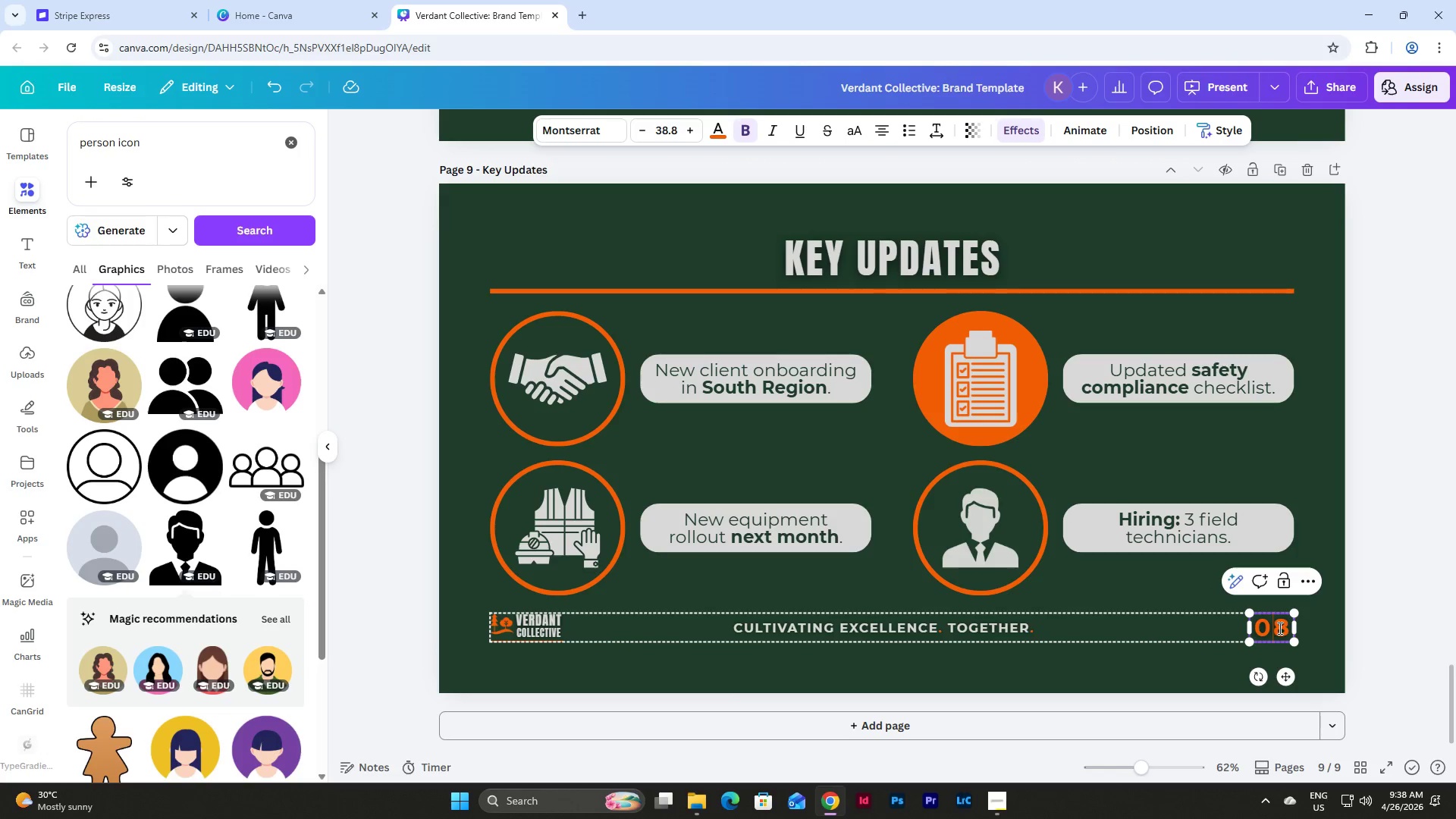 
left_click_drag(start_coordinate=[1279, 628], to_coordinate=[1285, 629])
 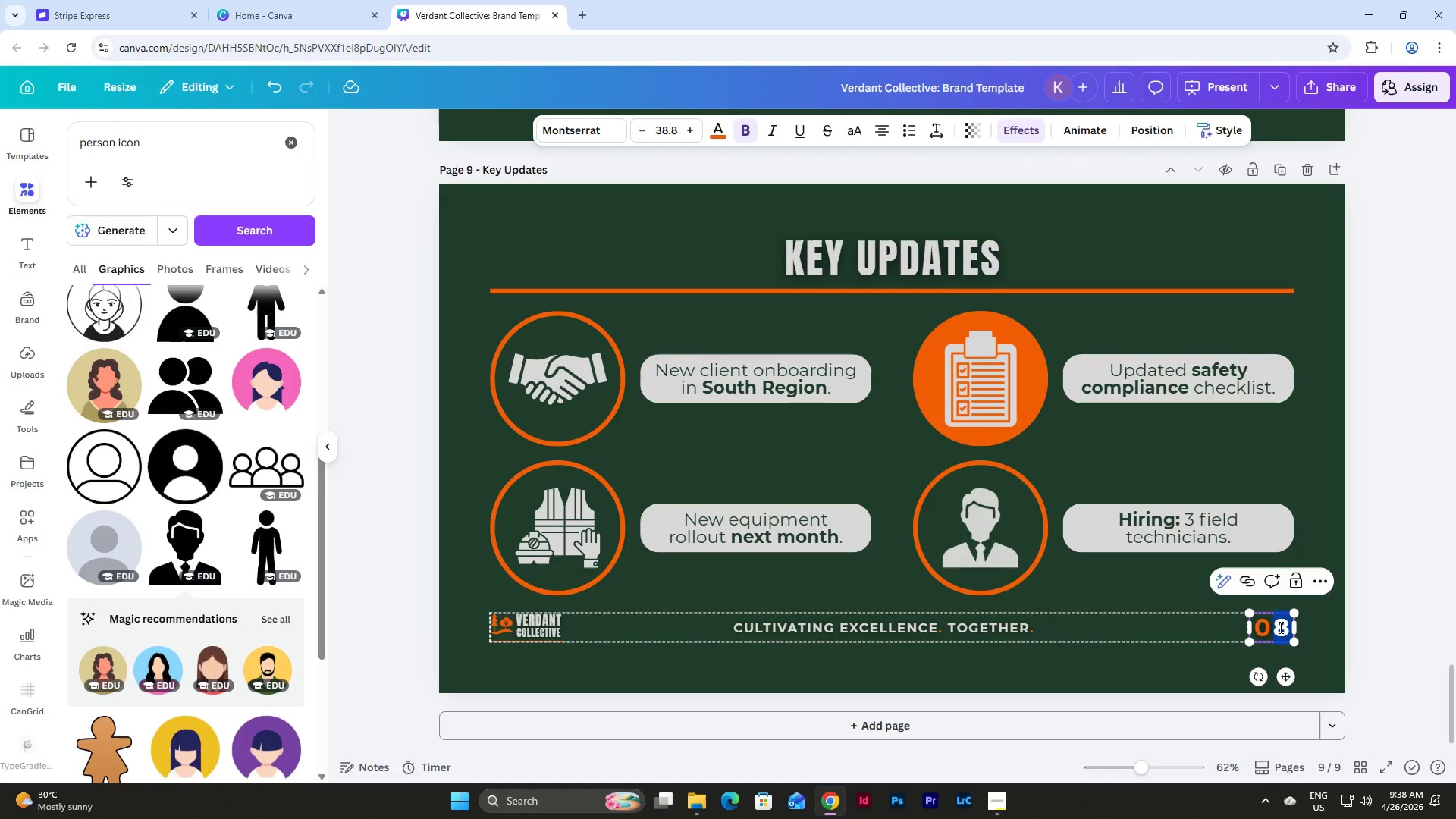 
key(Numpad9)
 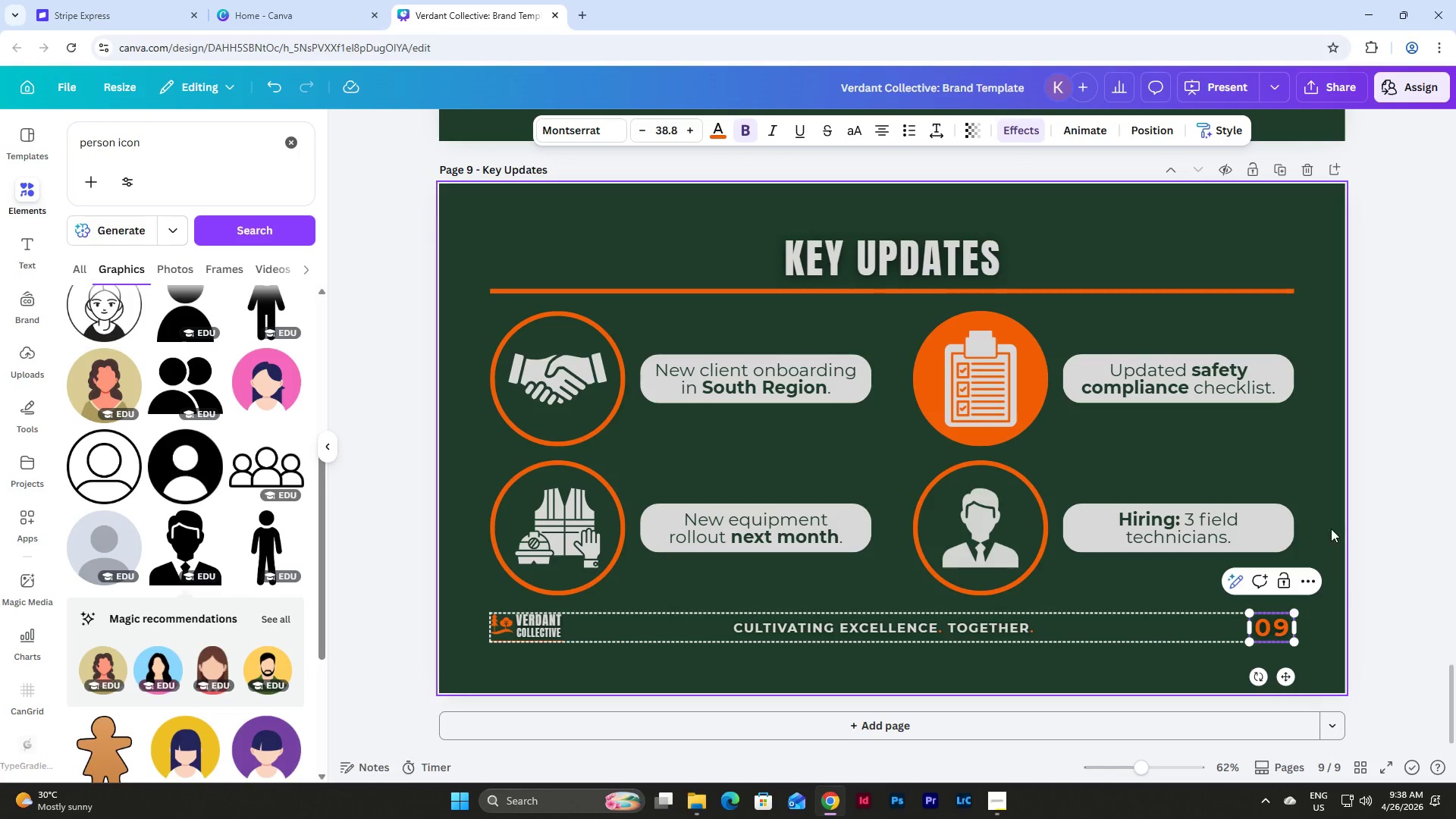 
left_click([1331, 527])
 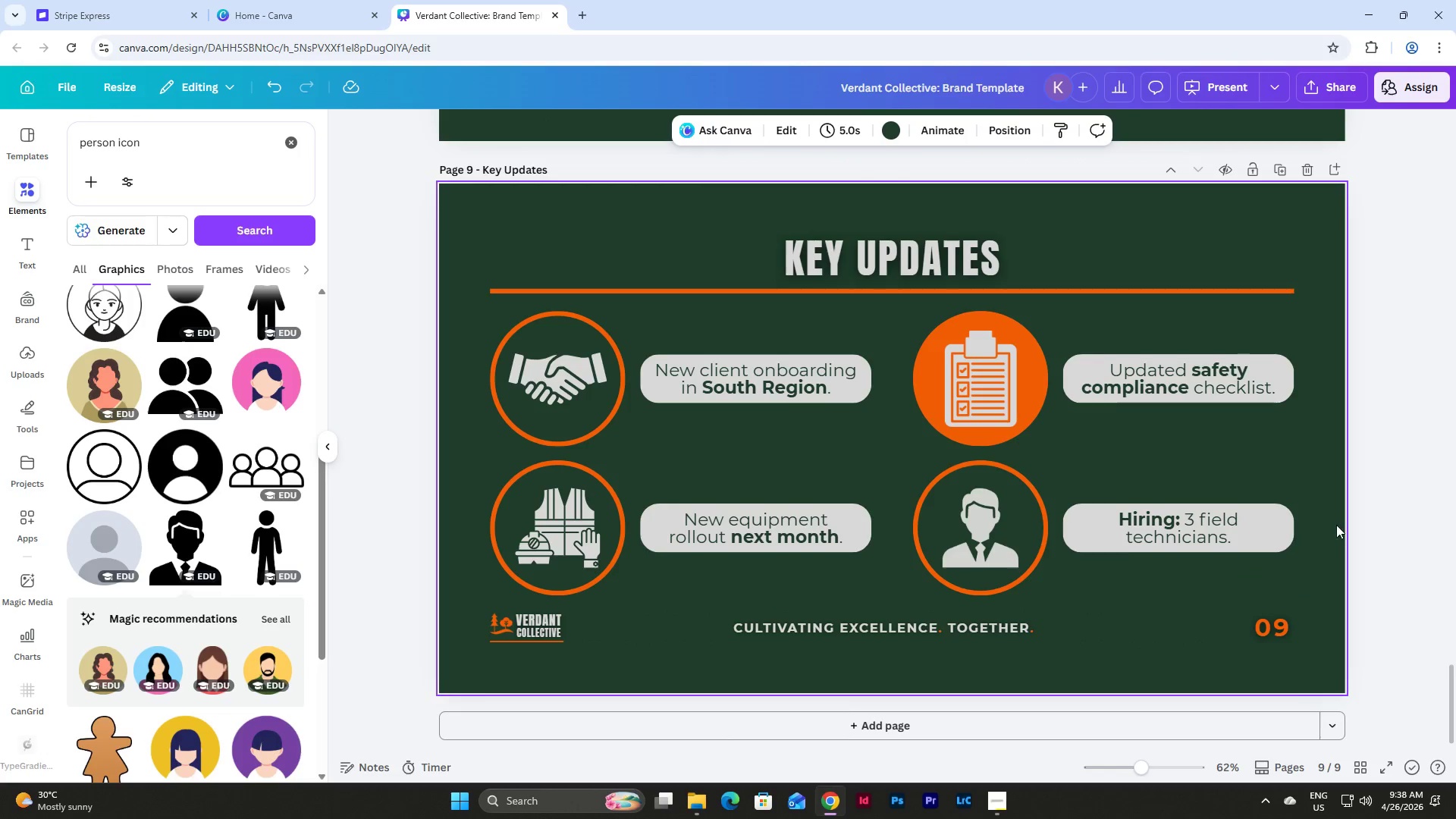 
scroll: coordinate [1337, 524], scroll_direction: up, amount: 9.0
 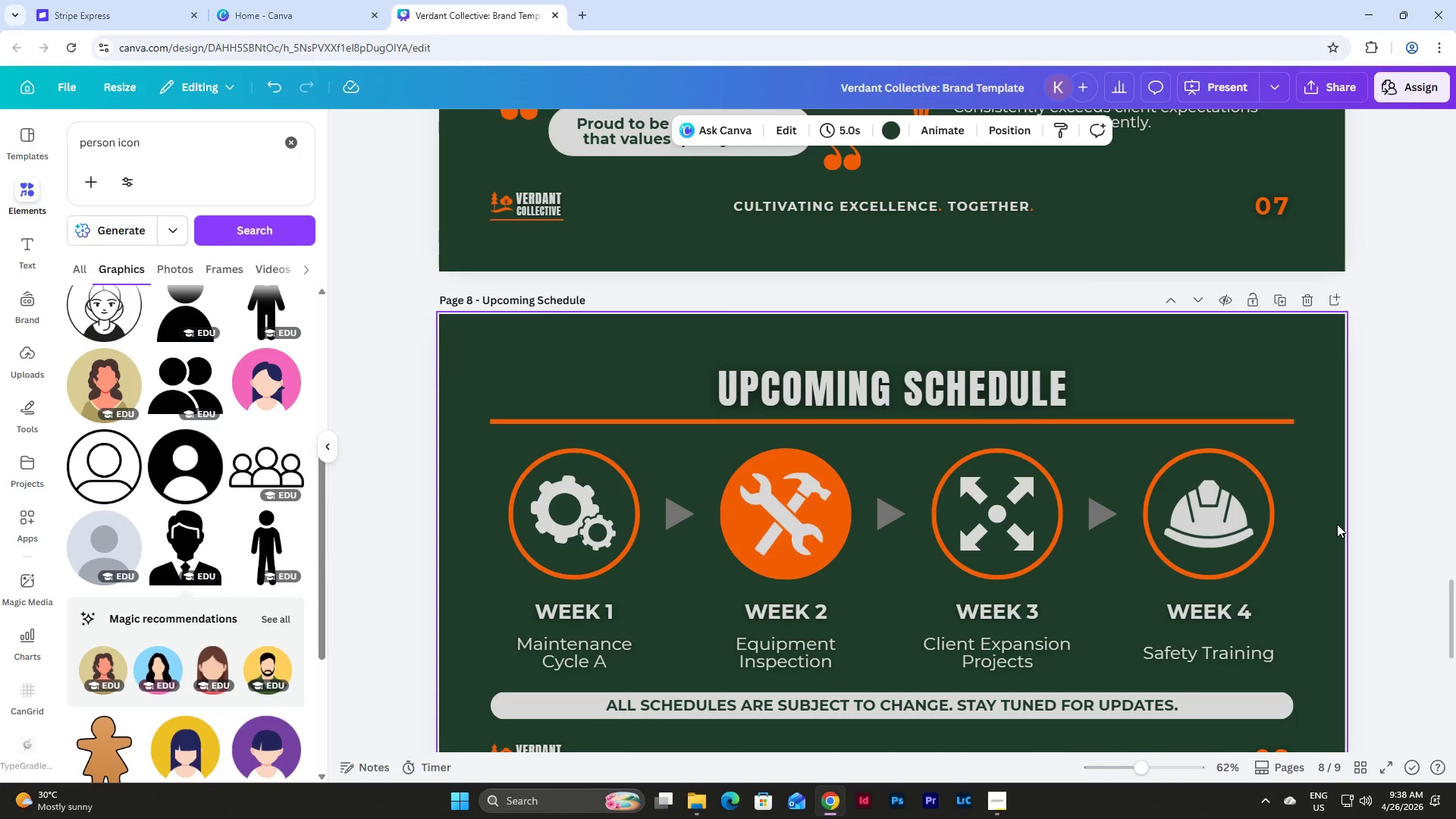 
scroll: coordinate [1337, 524], scroll_direction: down, amount: 2.0
 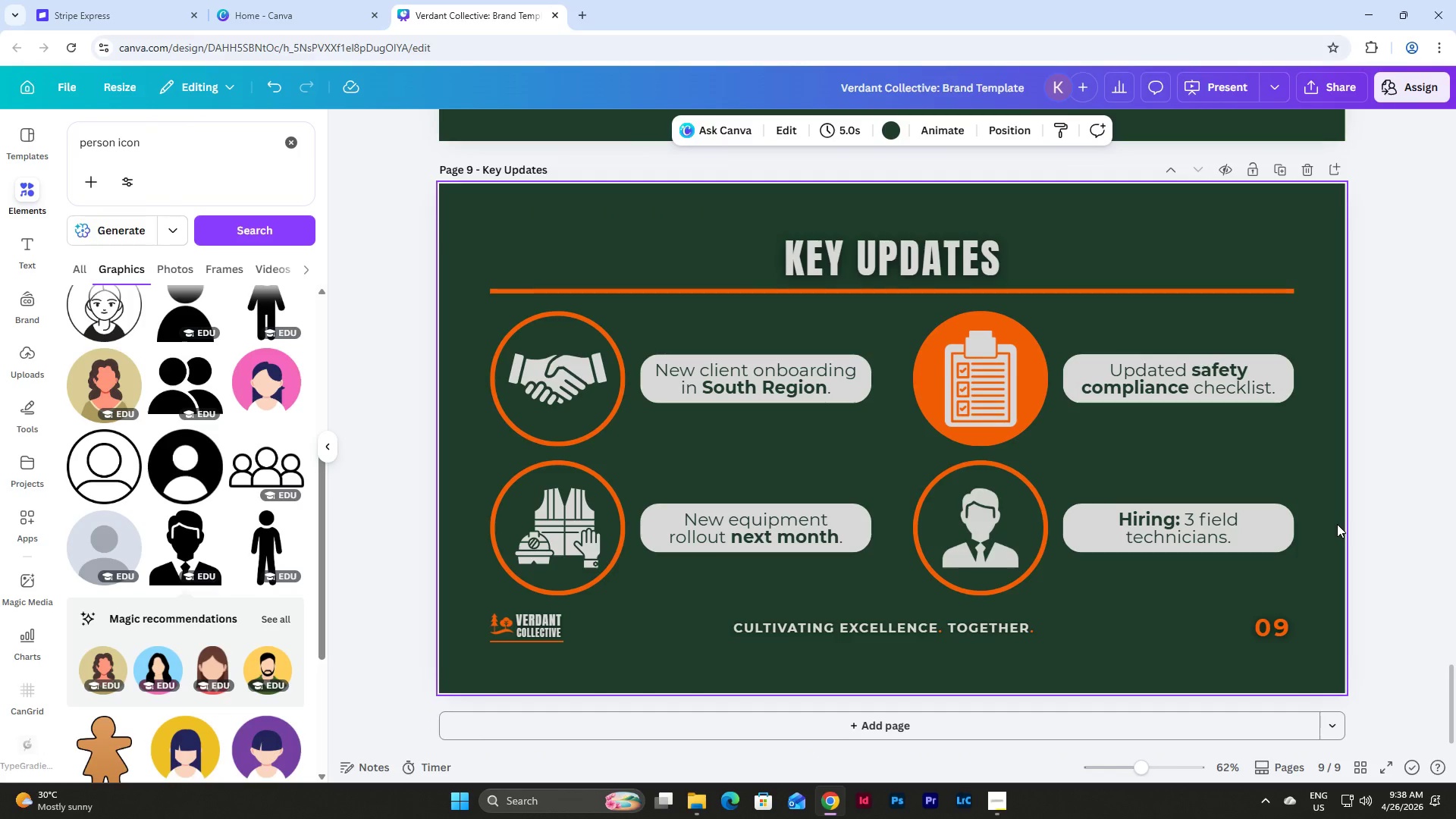 
wait(7.16)
 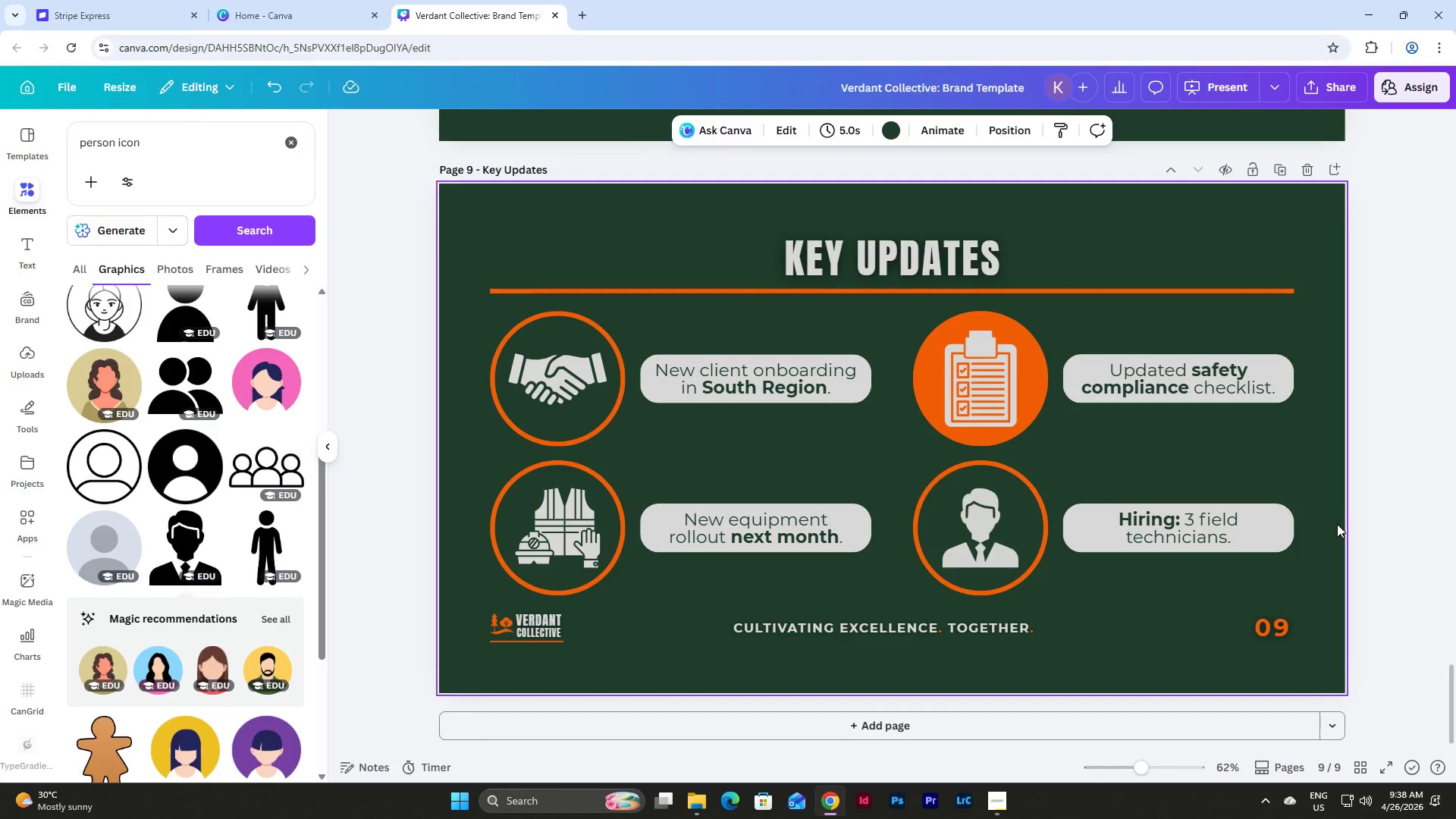 
scroll: coordinate [1313, 488], scroll_direction: up, amount: 8.0
 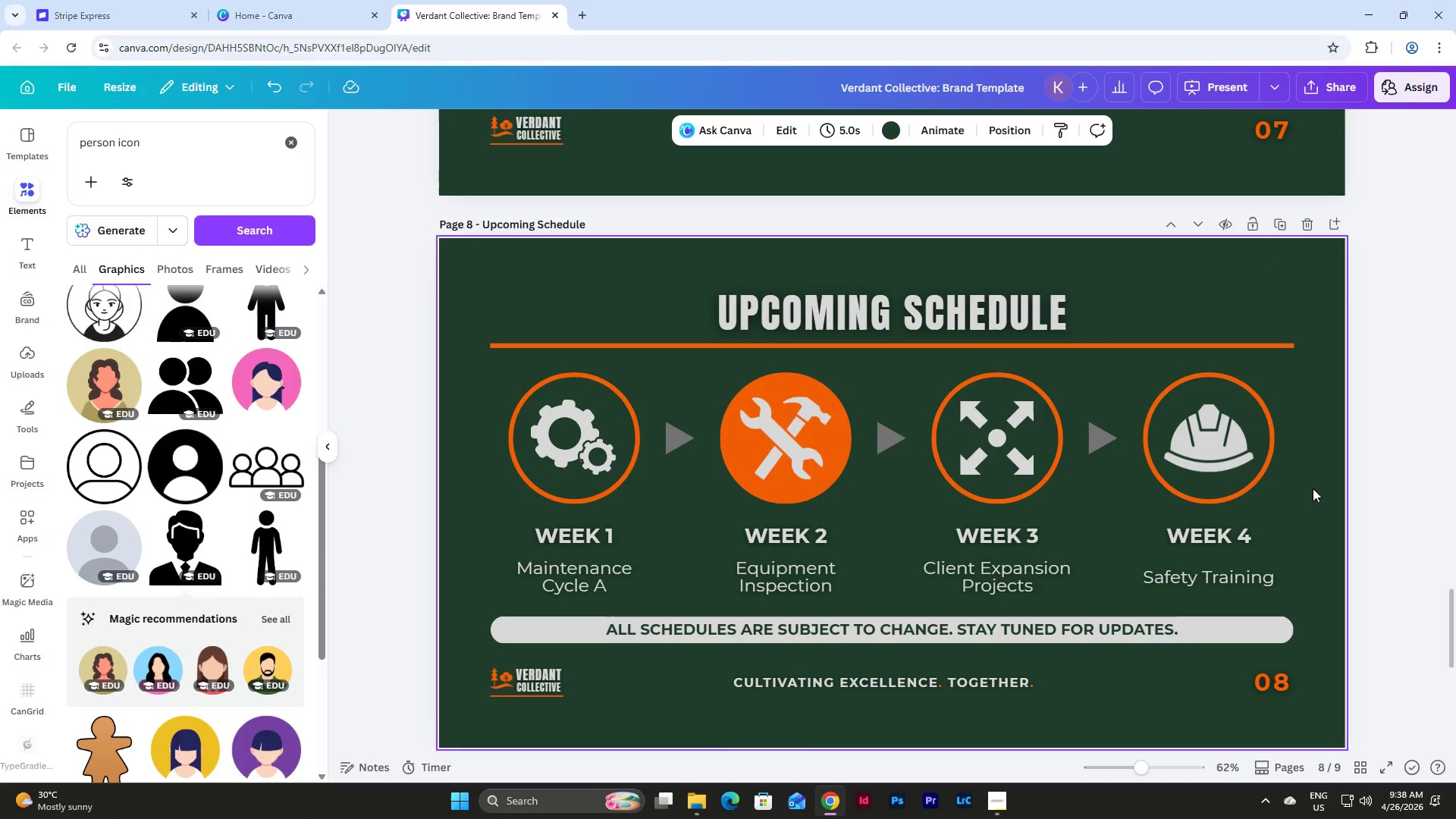 
scroll: coordinate [1112, 482], scroll_direction: down, amount: 14.0
 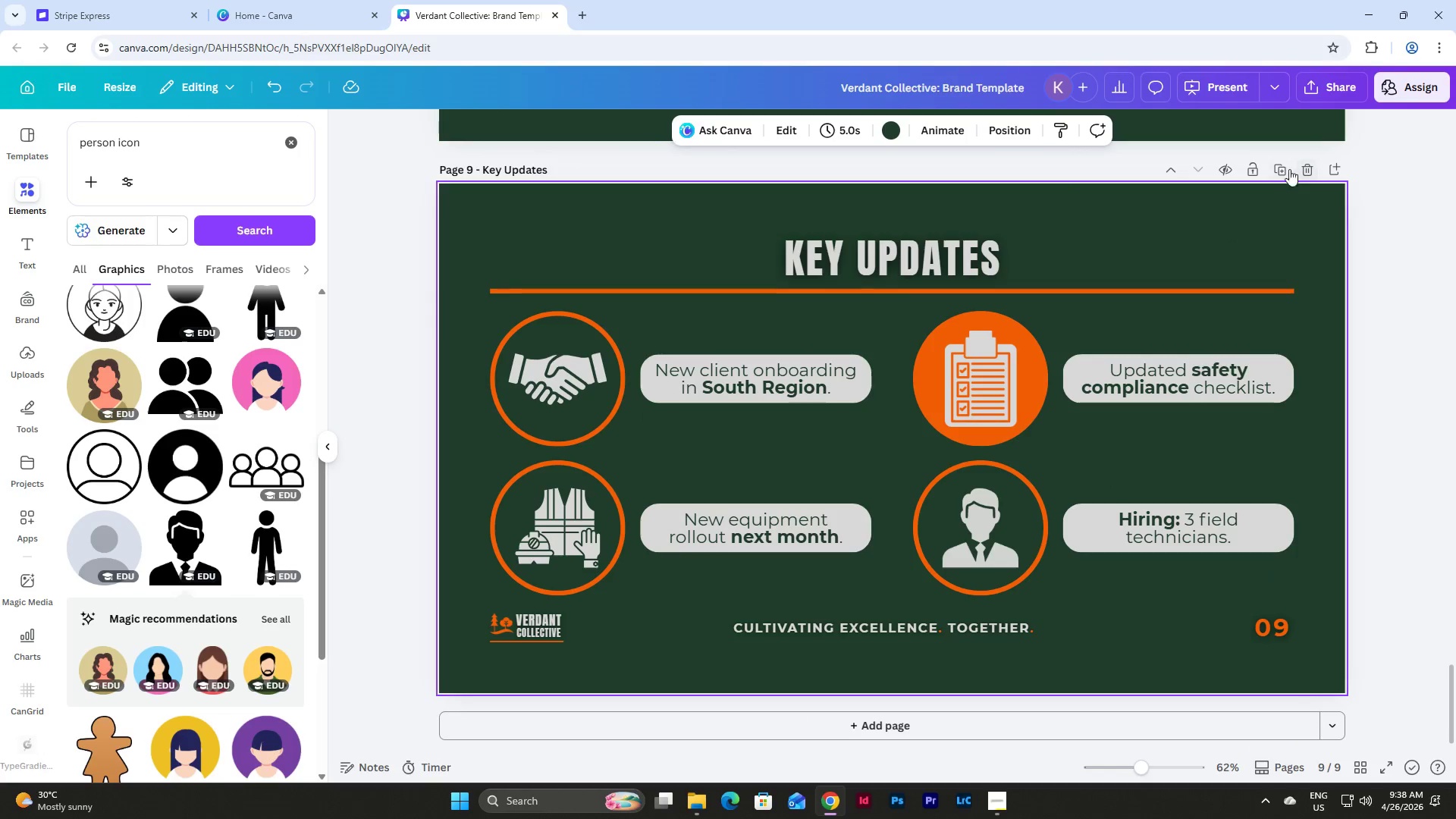 
left_click([1282, 167])
 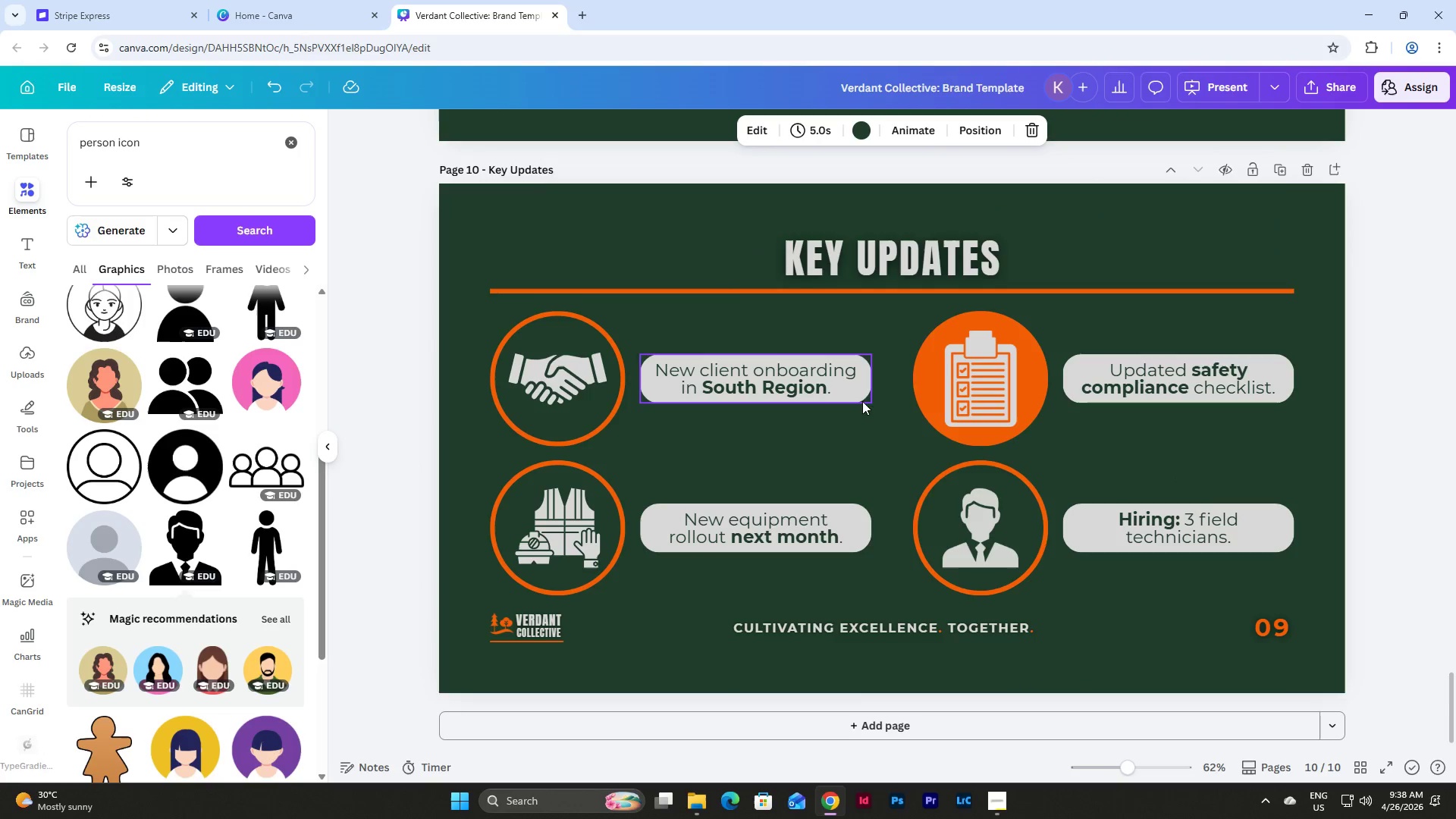 
left_click([999, 797])